 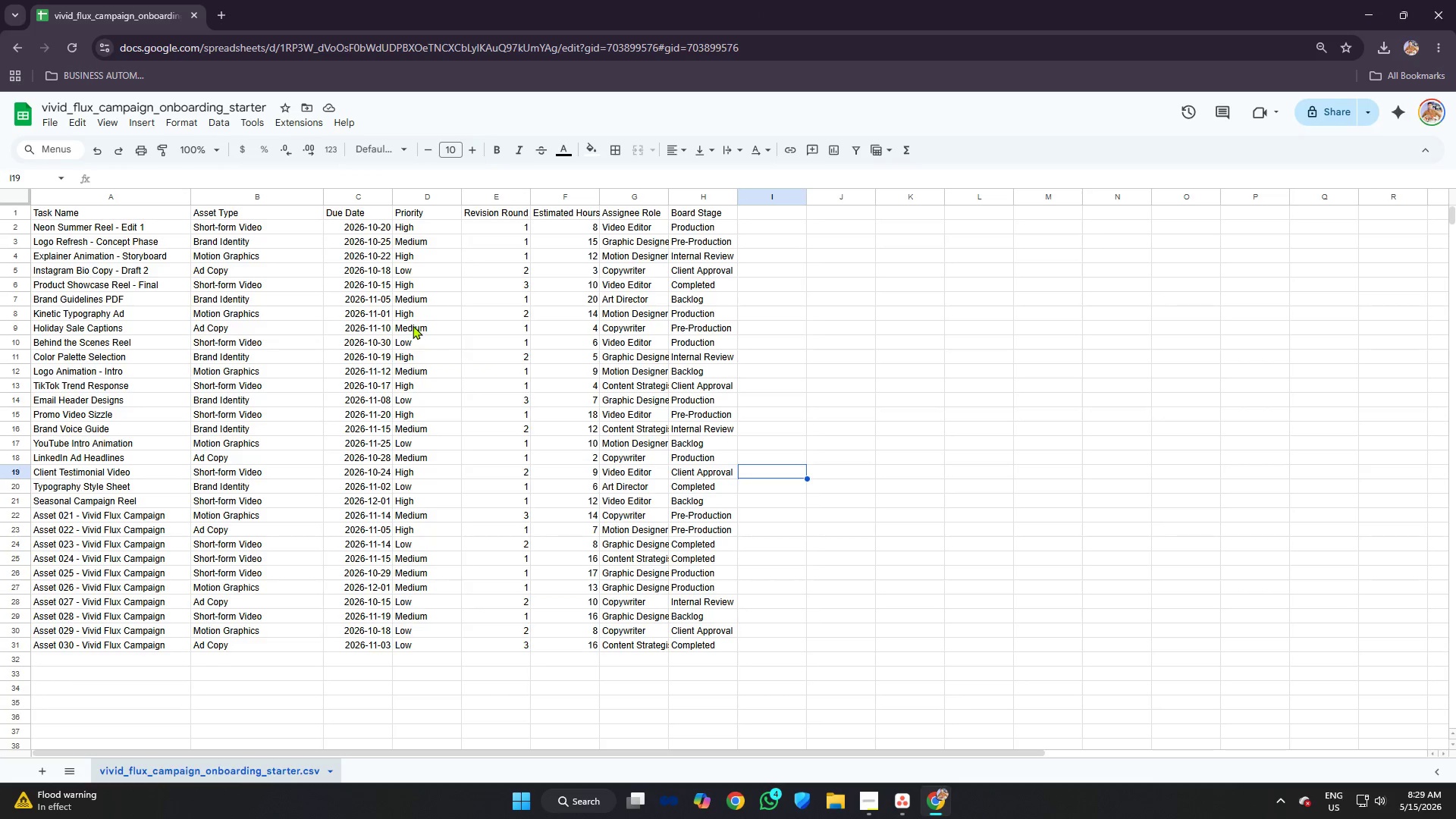 
key(Control+Z)
 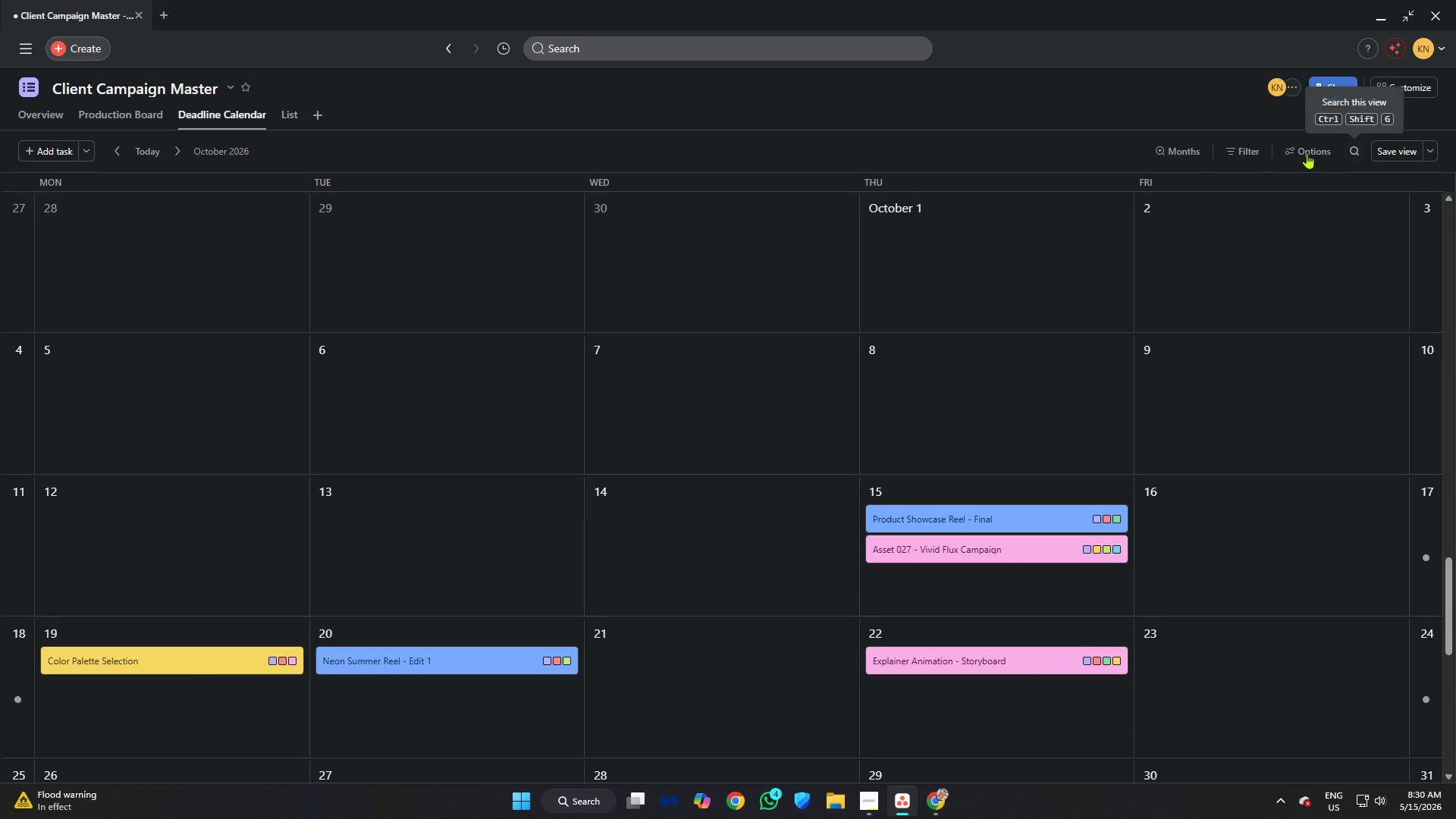 
scroll: coordinate [900, 390], scroll_direction: down, amount: 4.0
 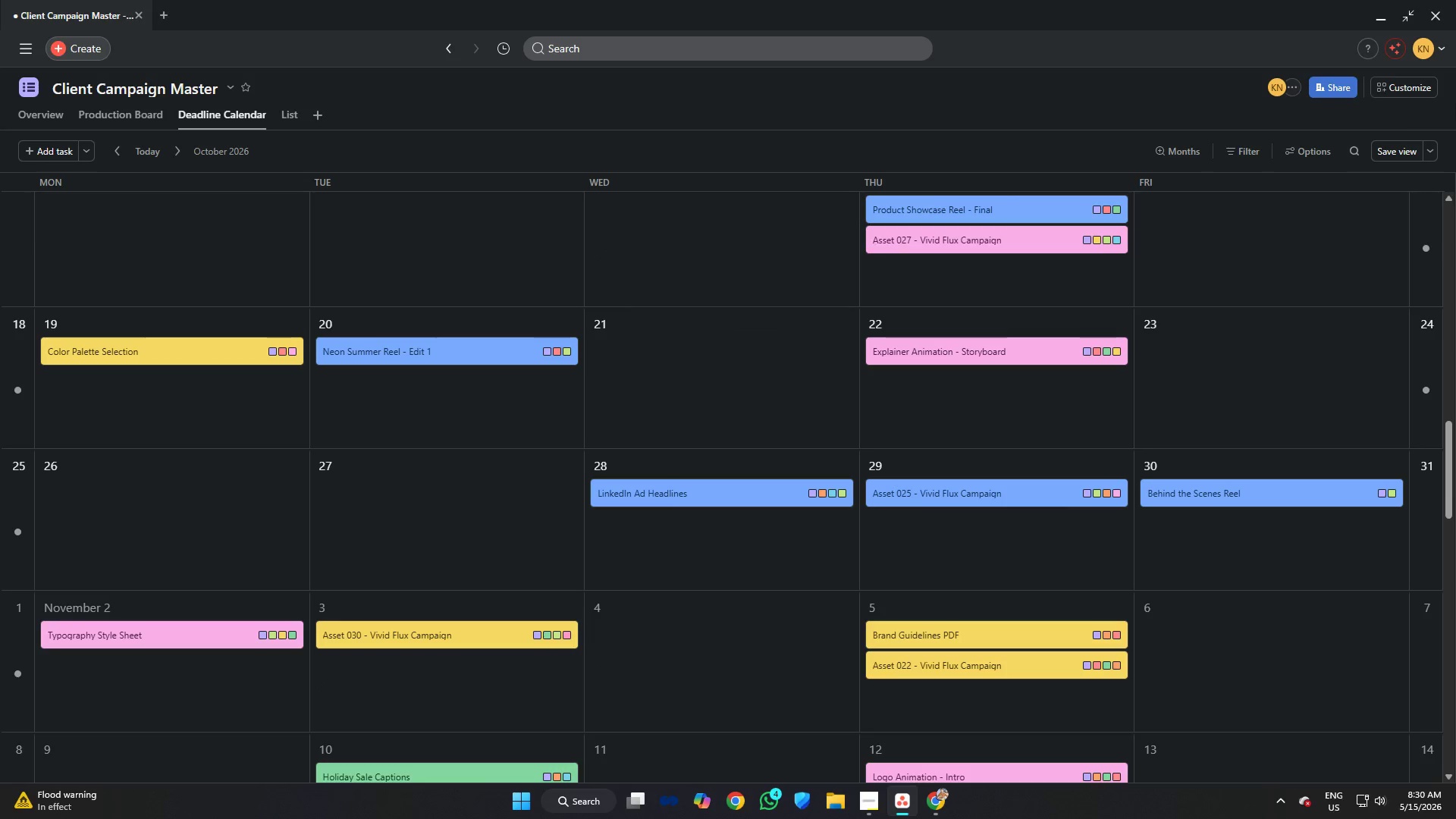 
left_click([1381, 152])
 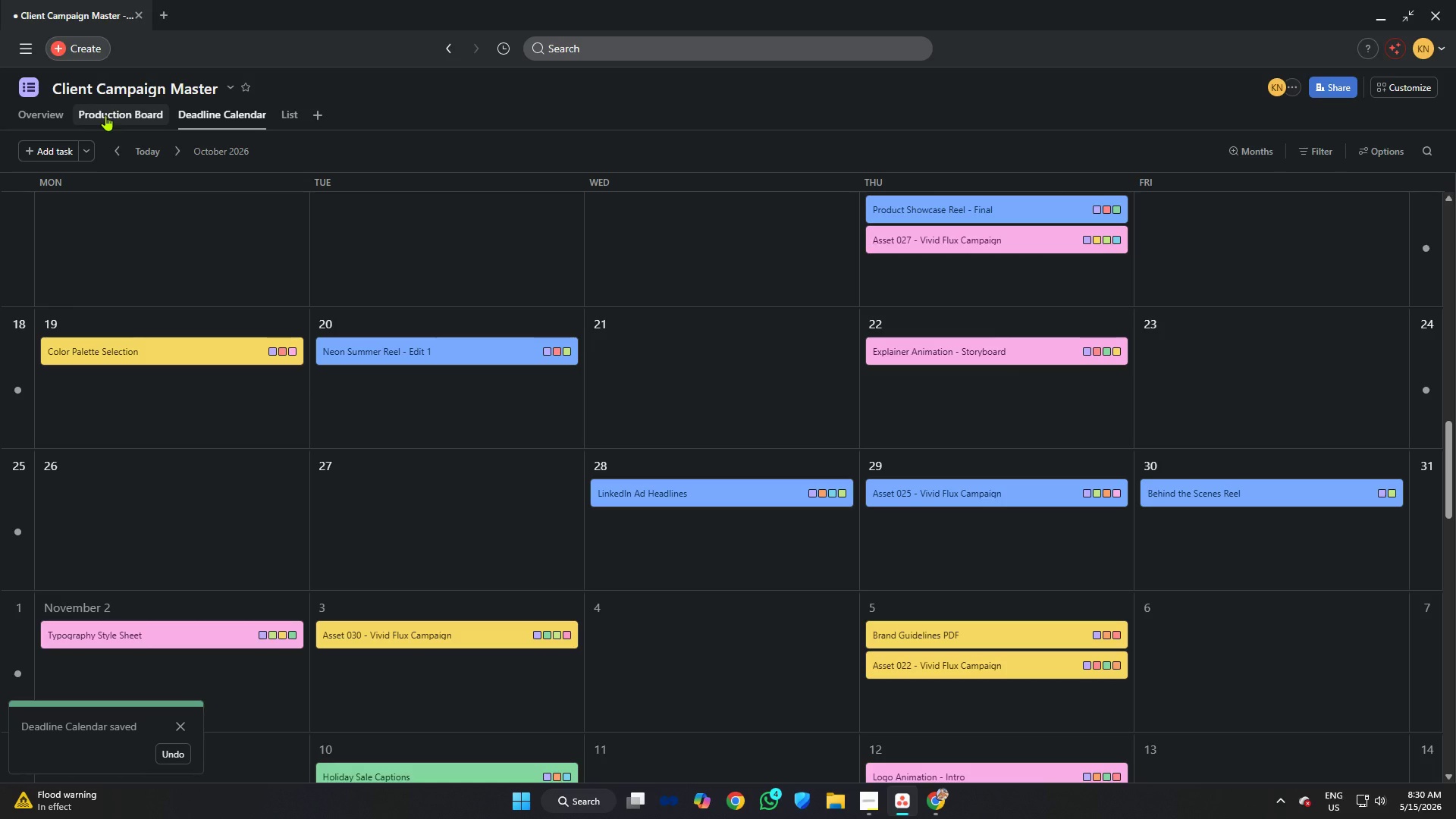 
wait(6.89)
 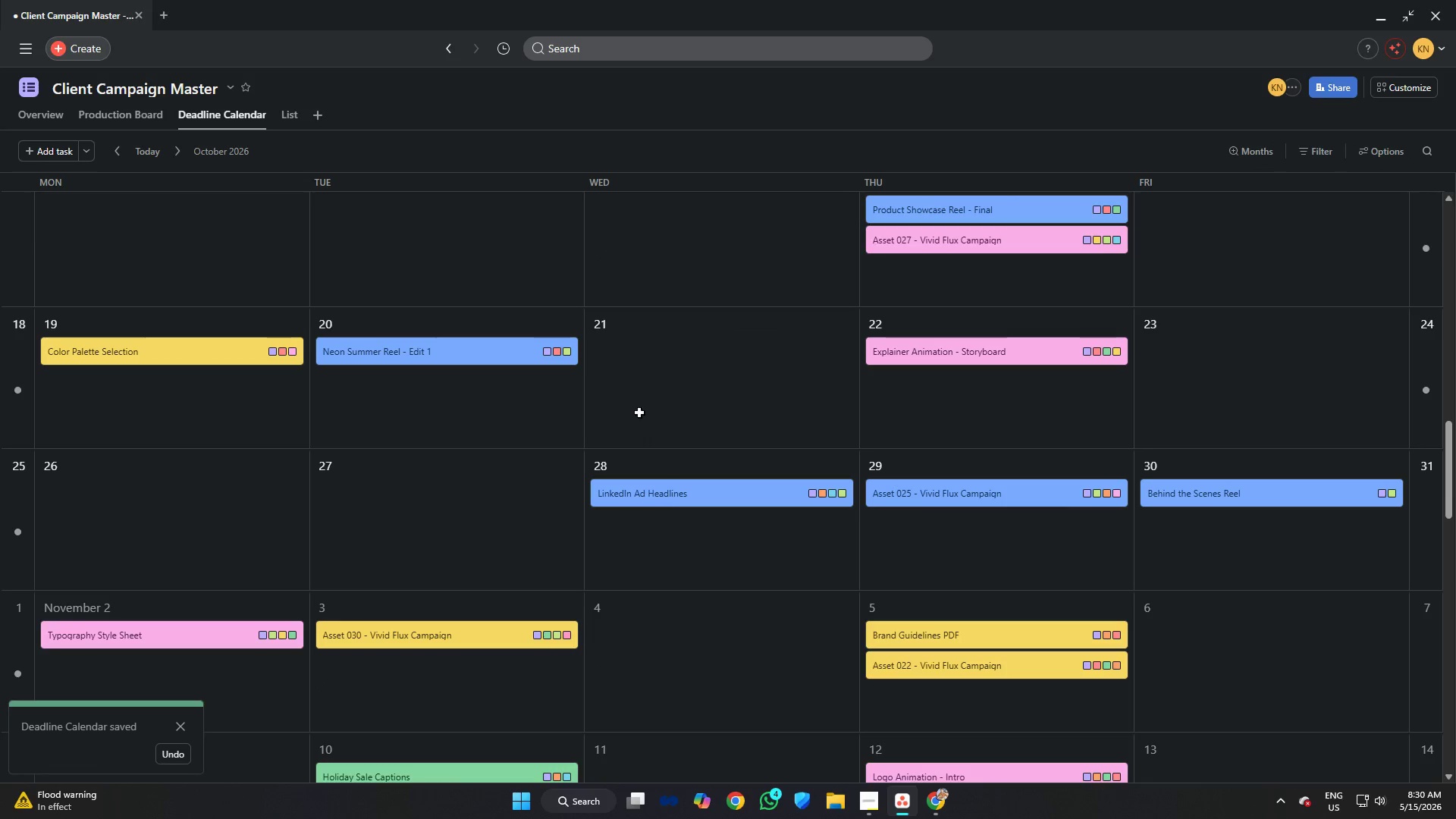 
left_click([146, 113])
 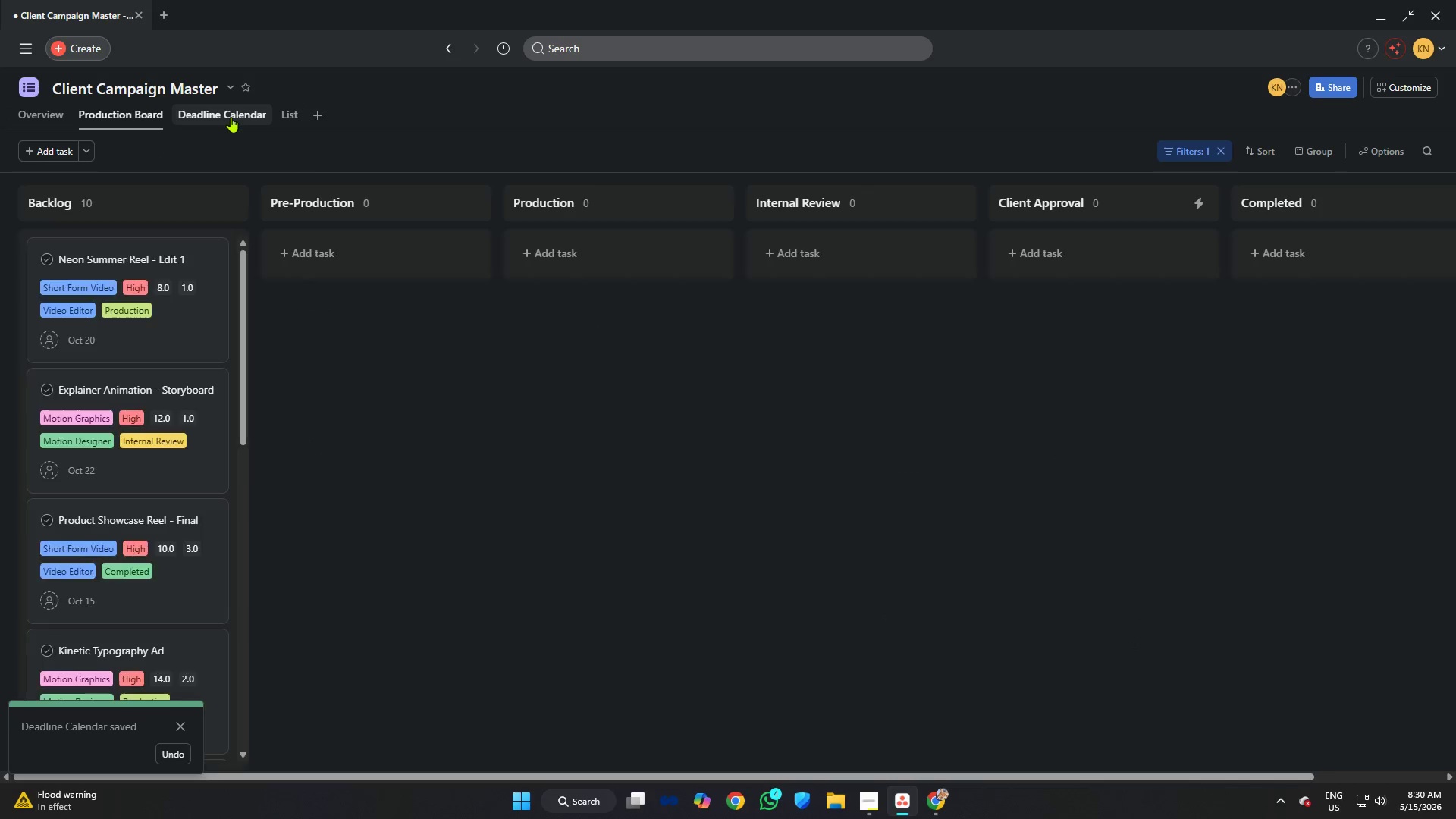 
left_click([231, 117])
 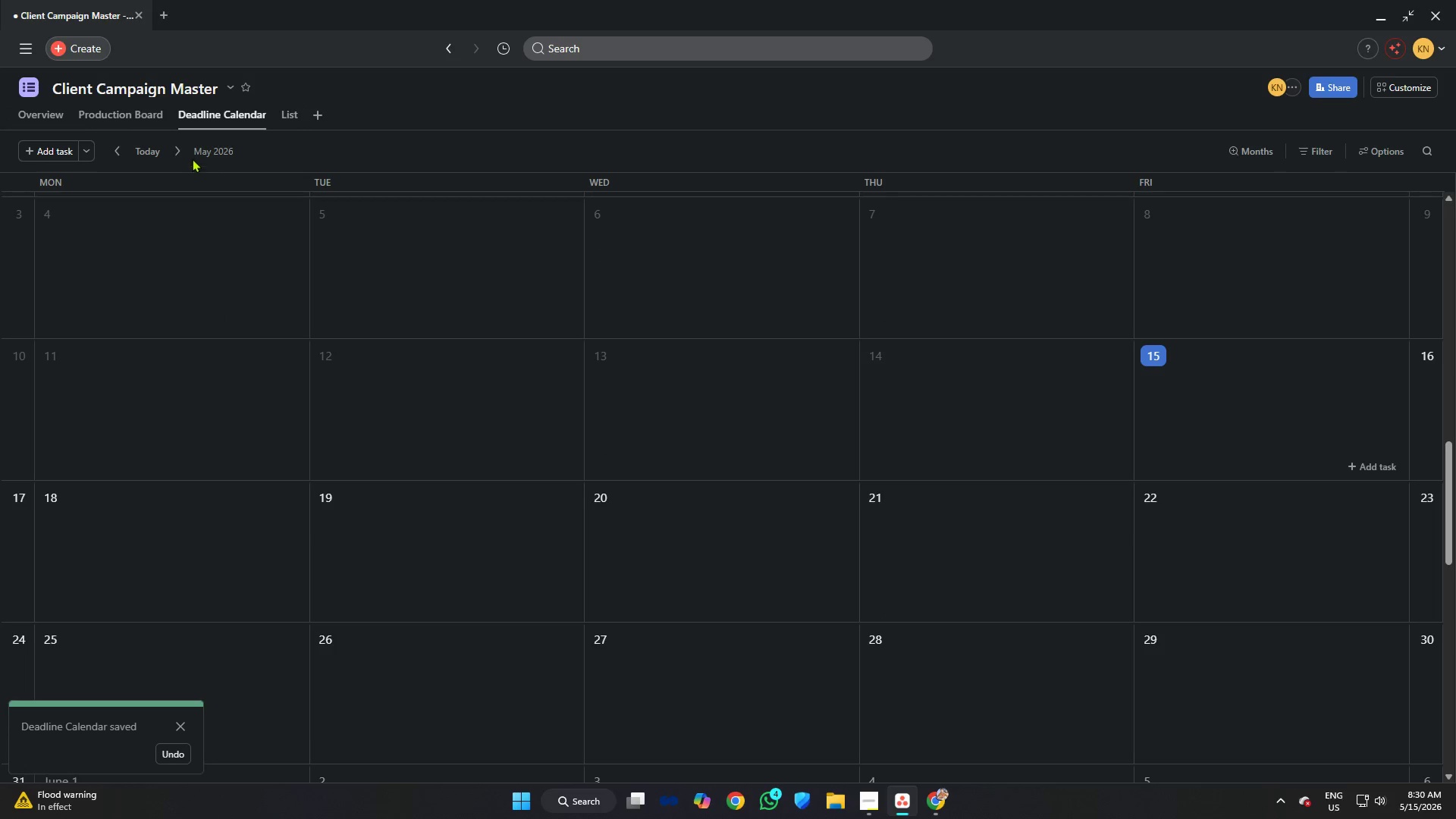 
double_click([179, 145])
 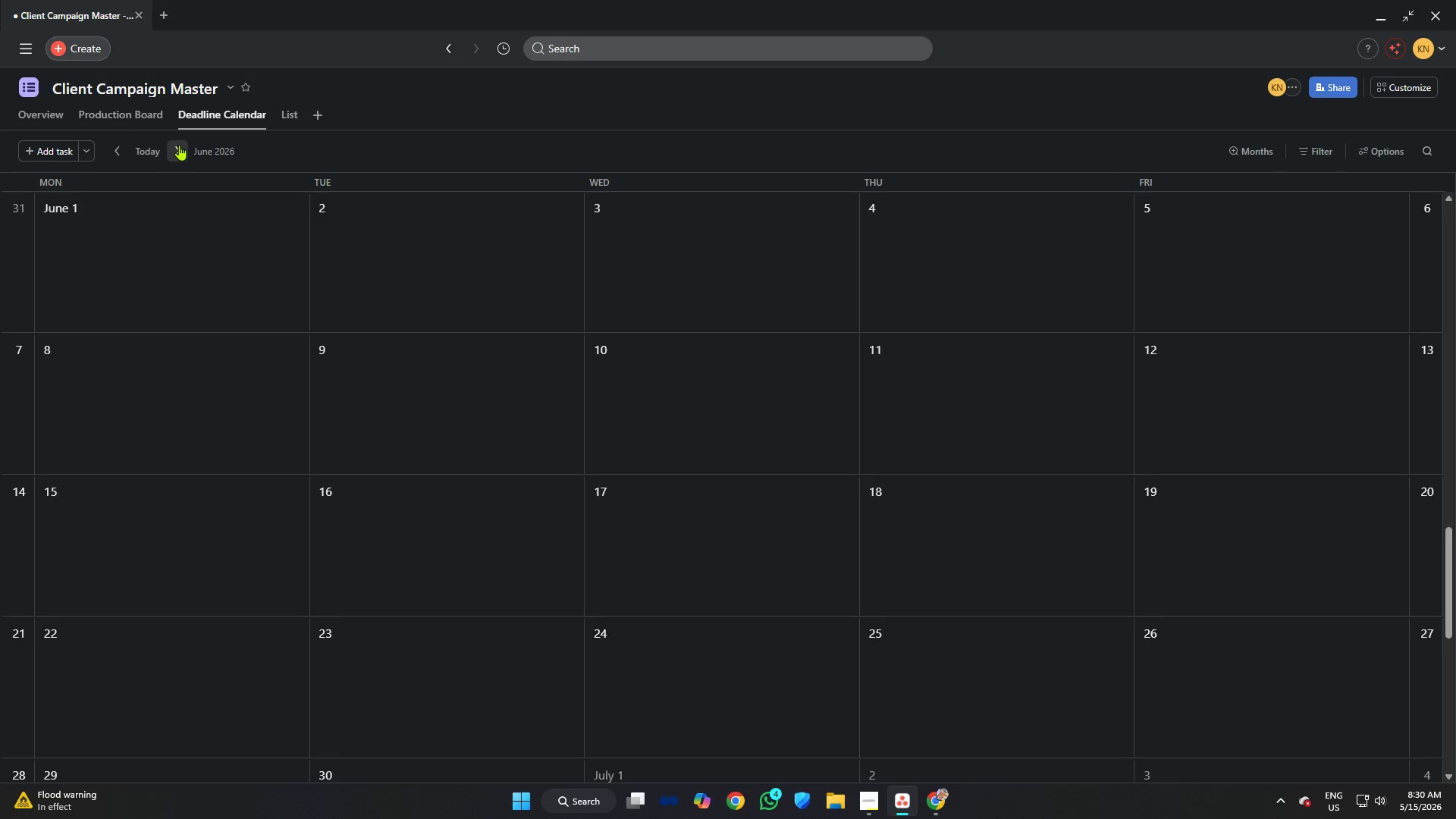 
triple_click([179, 145])
 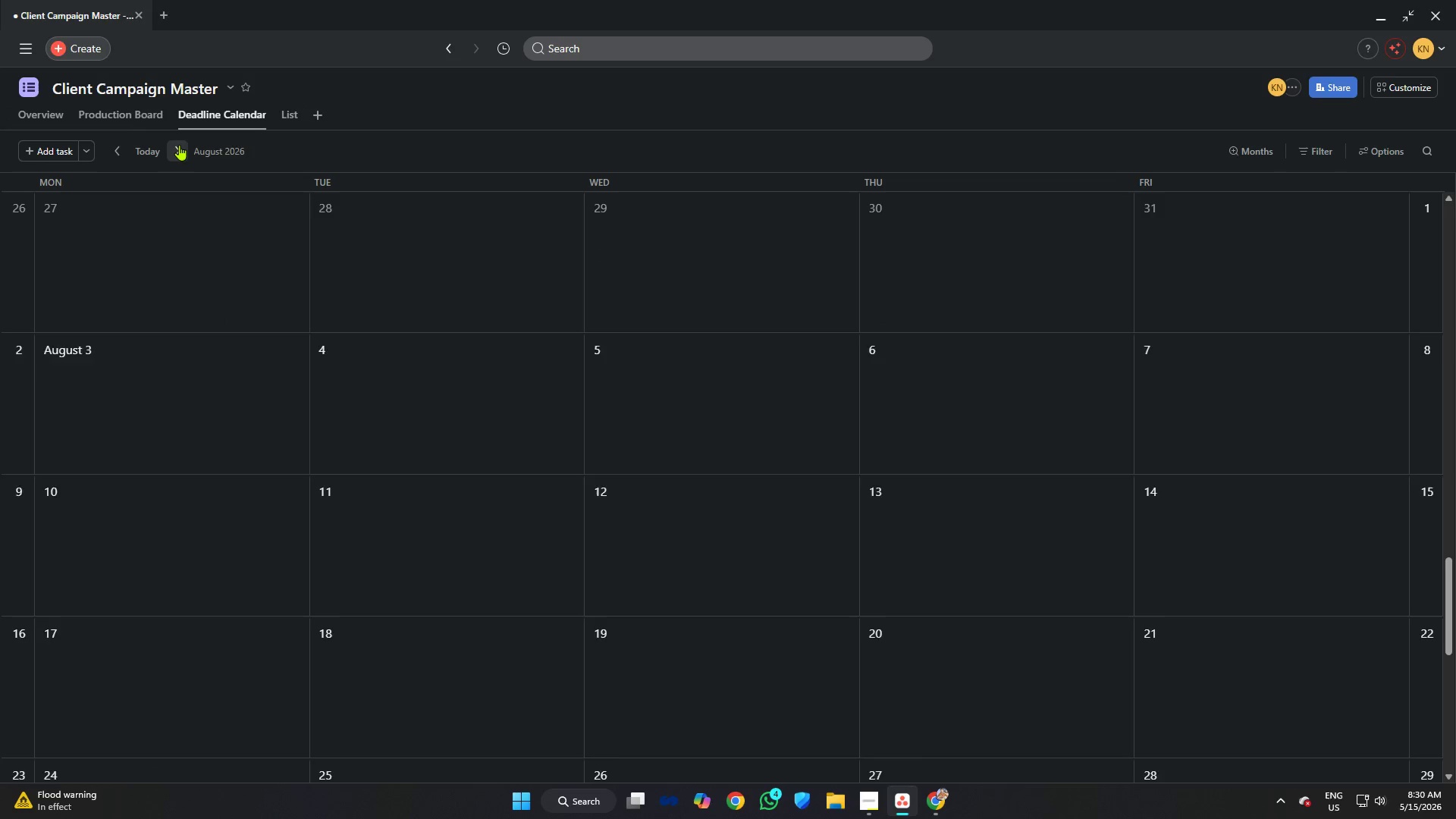 
double_click([179, 145])
 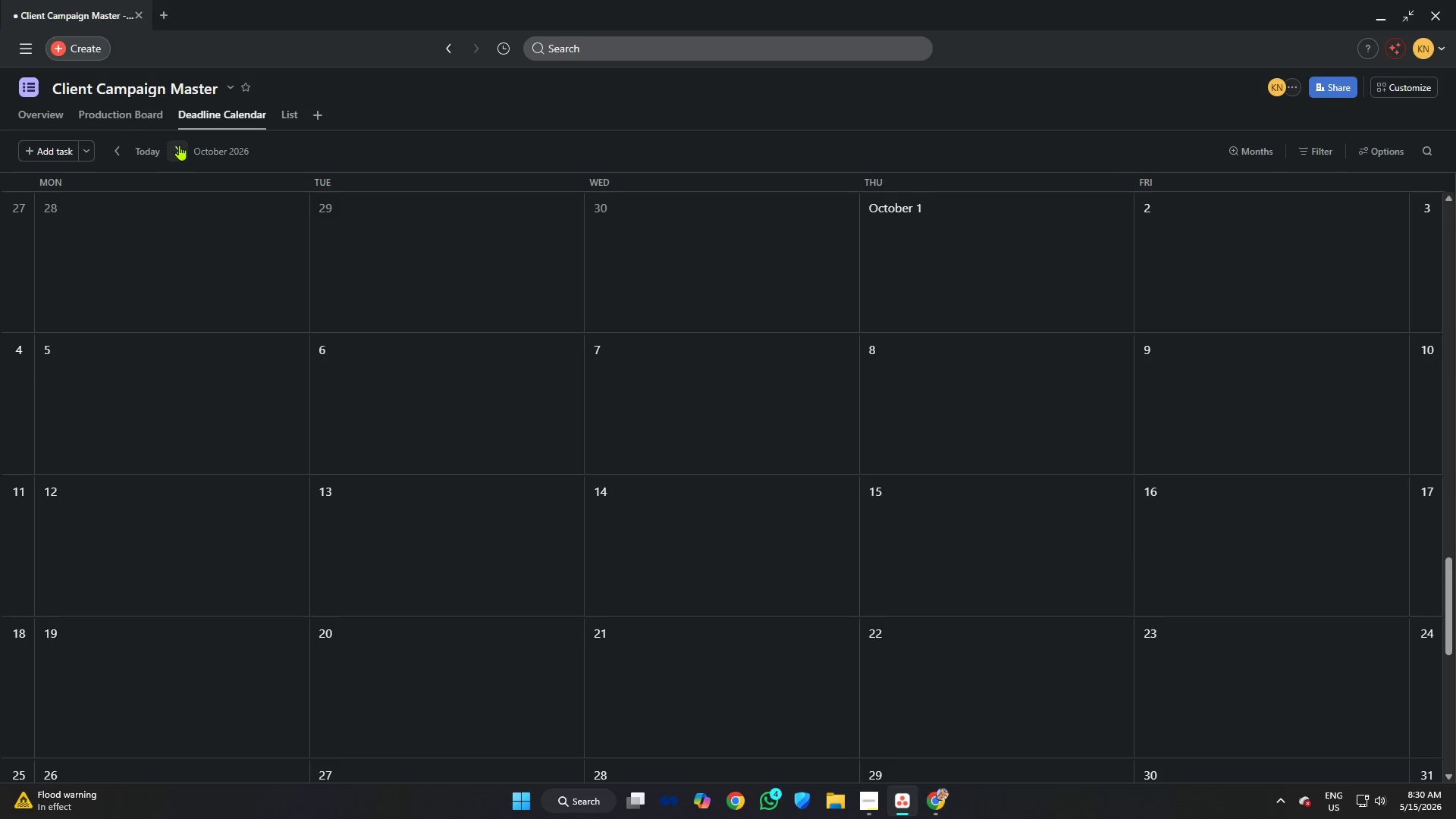 
left_click([179, 145])
 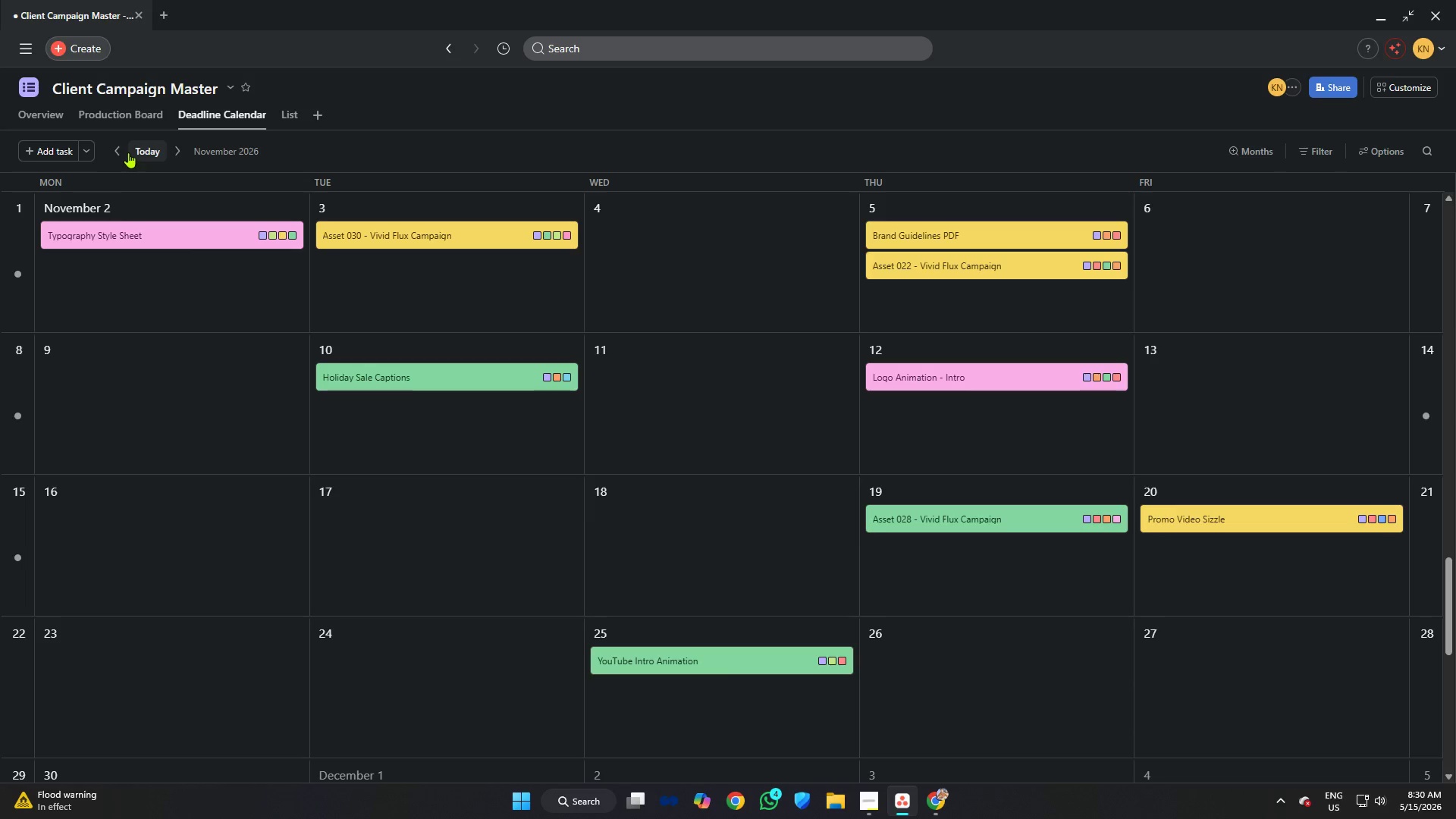 
left_click([125, 149])
 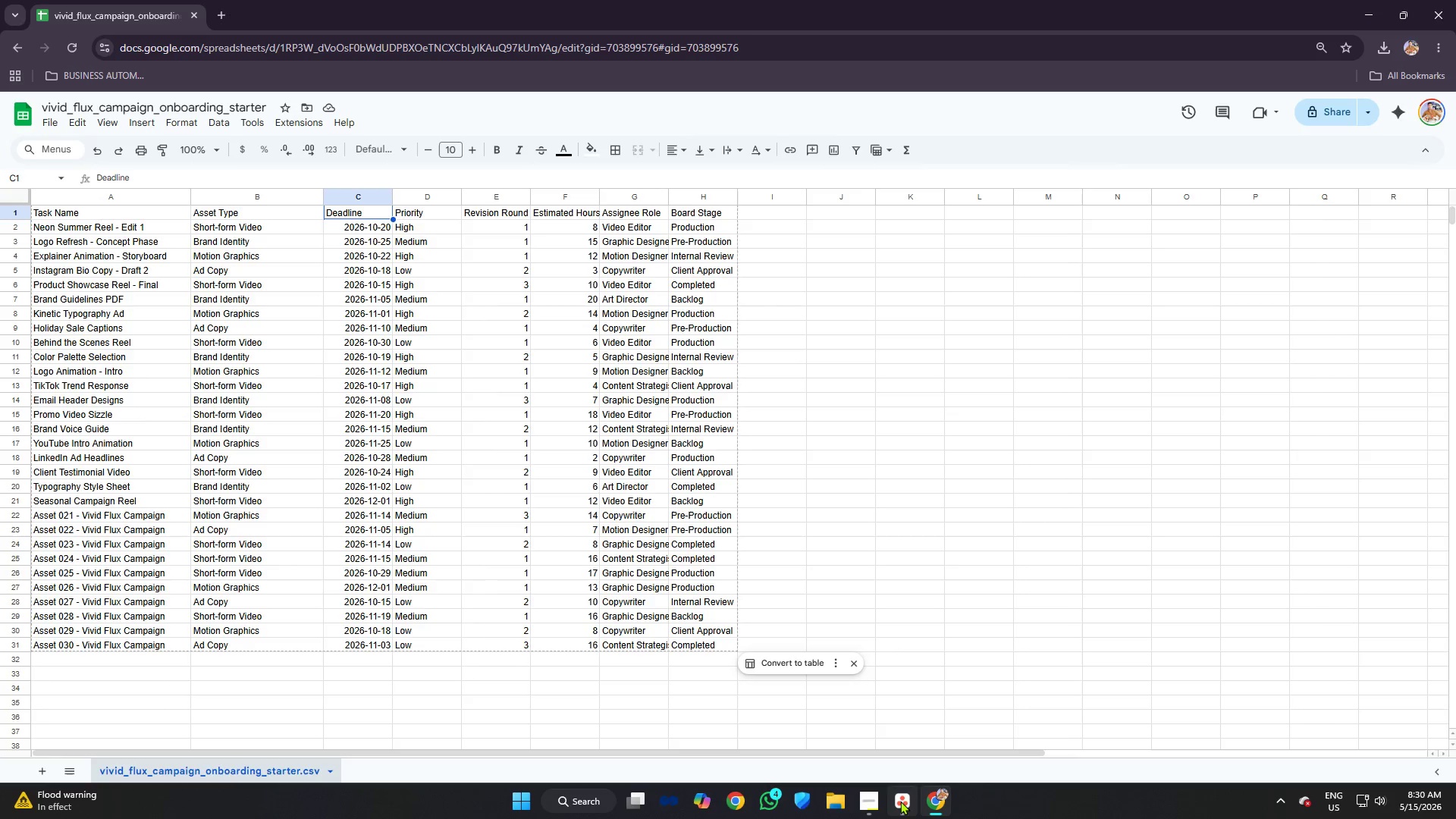 
wait(6.95)
 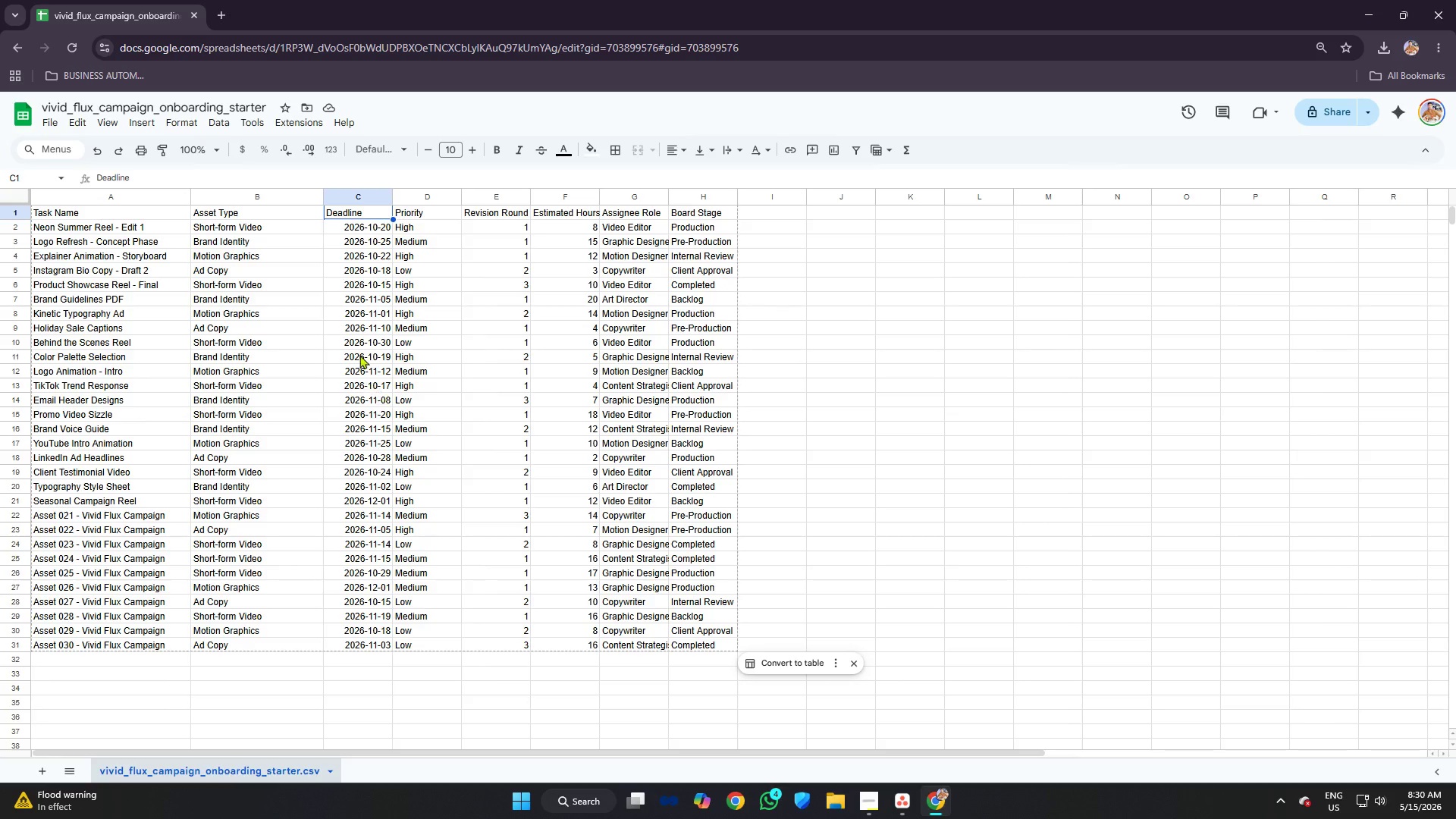 
left_click([875, 798])